 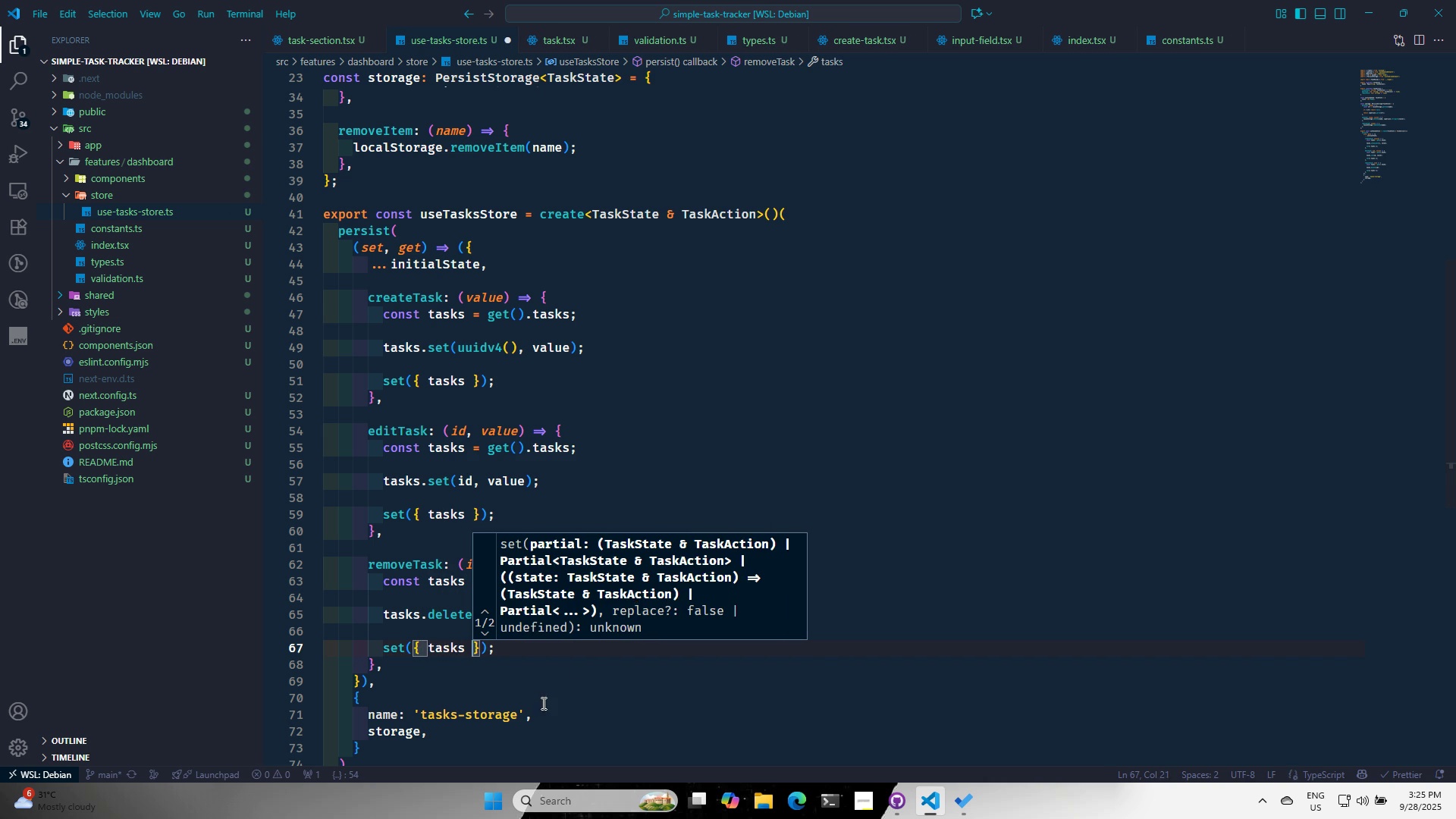 
key(Control+S)
 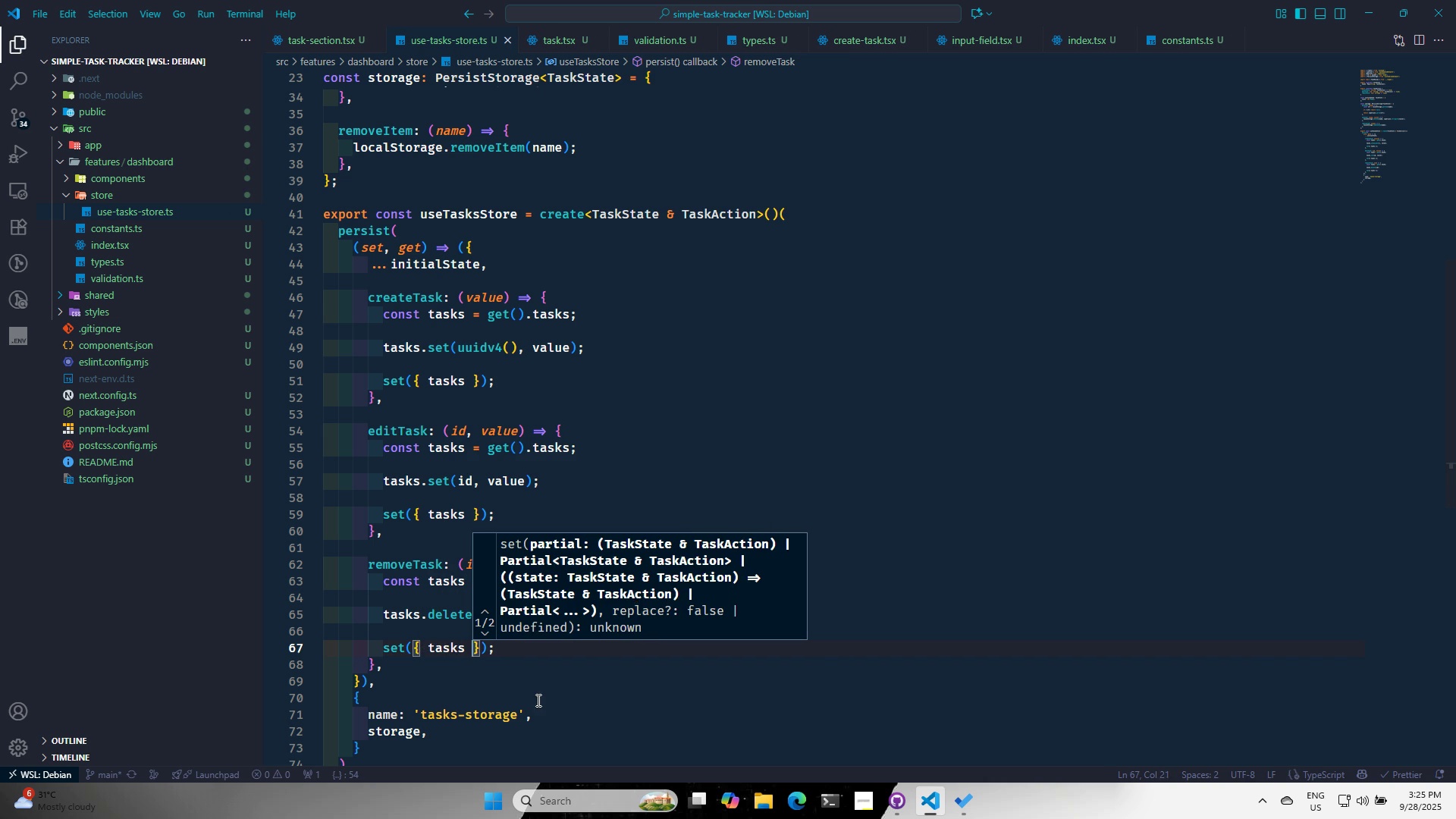 
left_click([537, 700])
 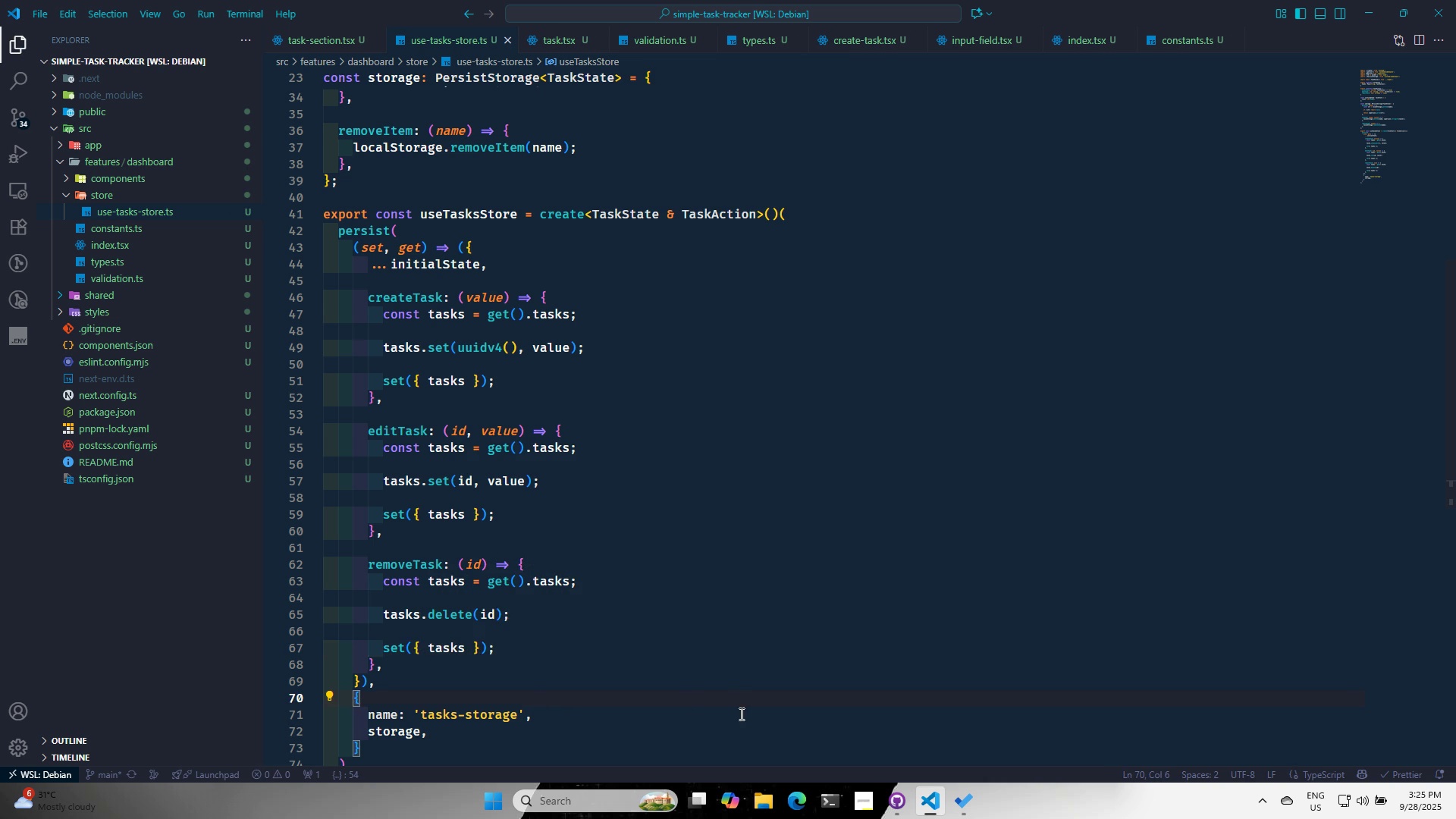 
scroll: coordinate [725, 642], scroll_direction: down, amount: 5.0
 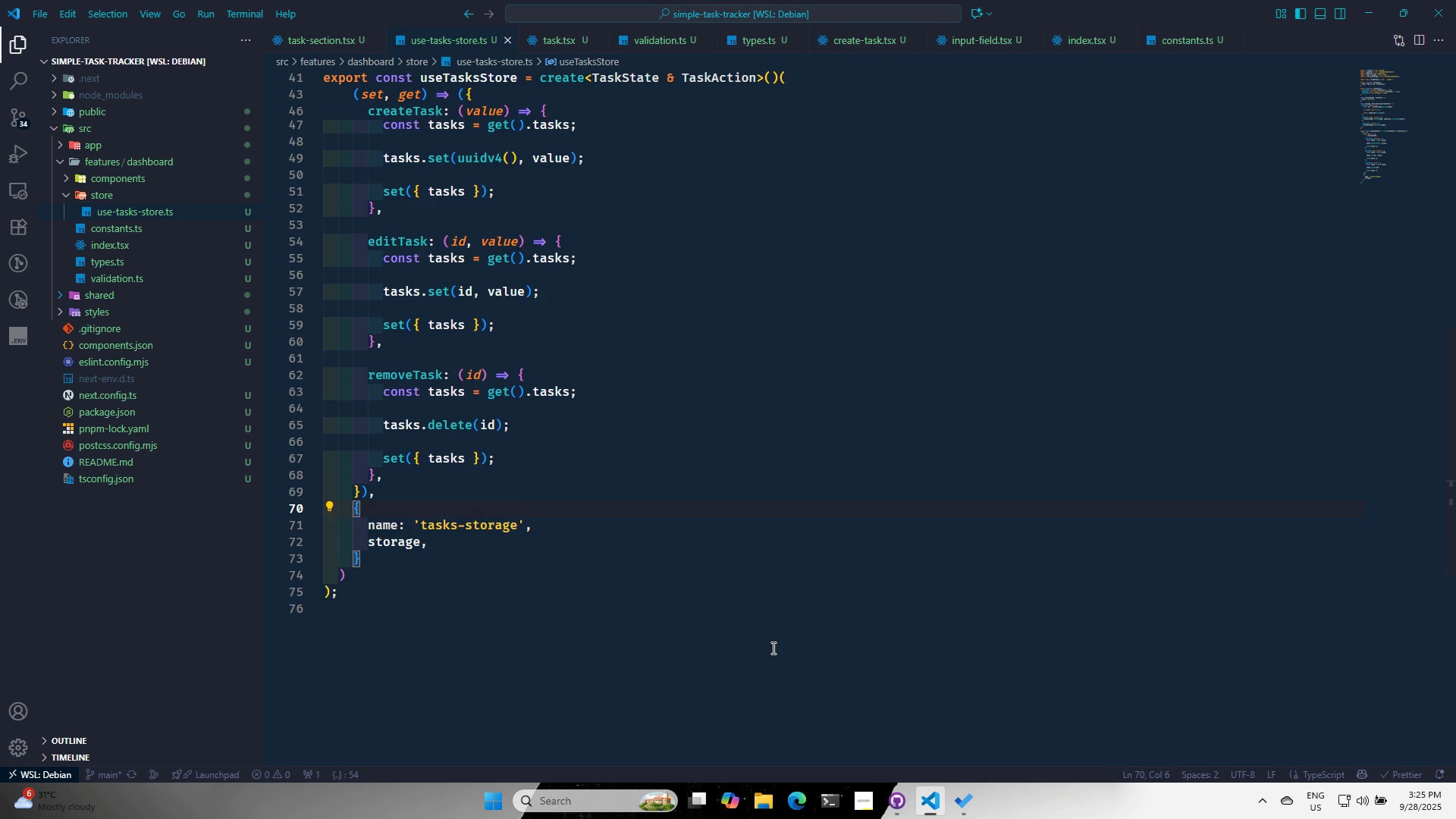 
scroll: coordinate [784, 633], scroll_direction: up, amount: 27.0
 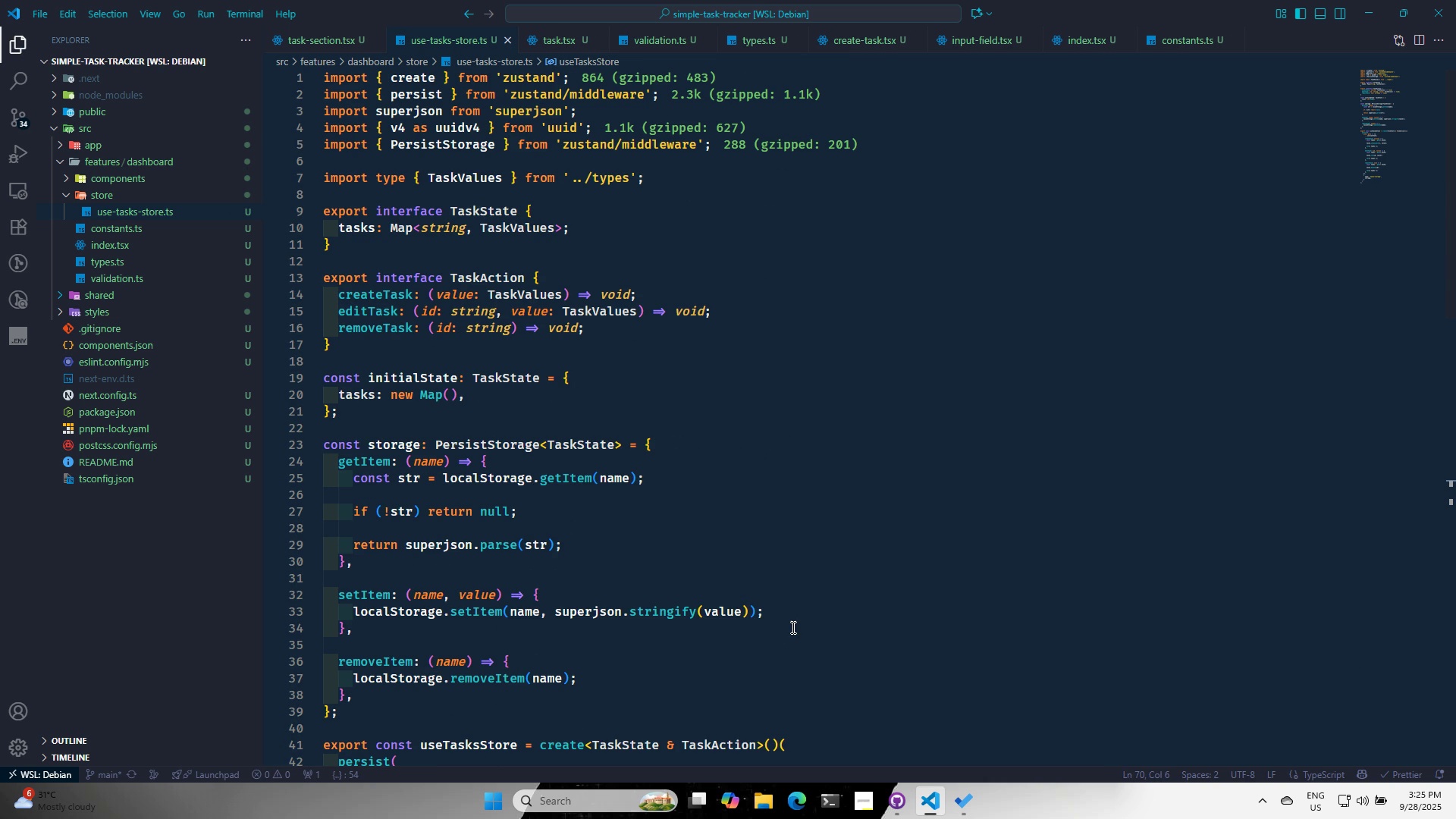 
scroll: coordinate [779, 605], scroll_direction: down, amount: 16.0
 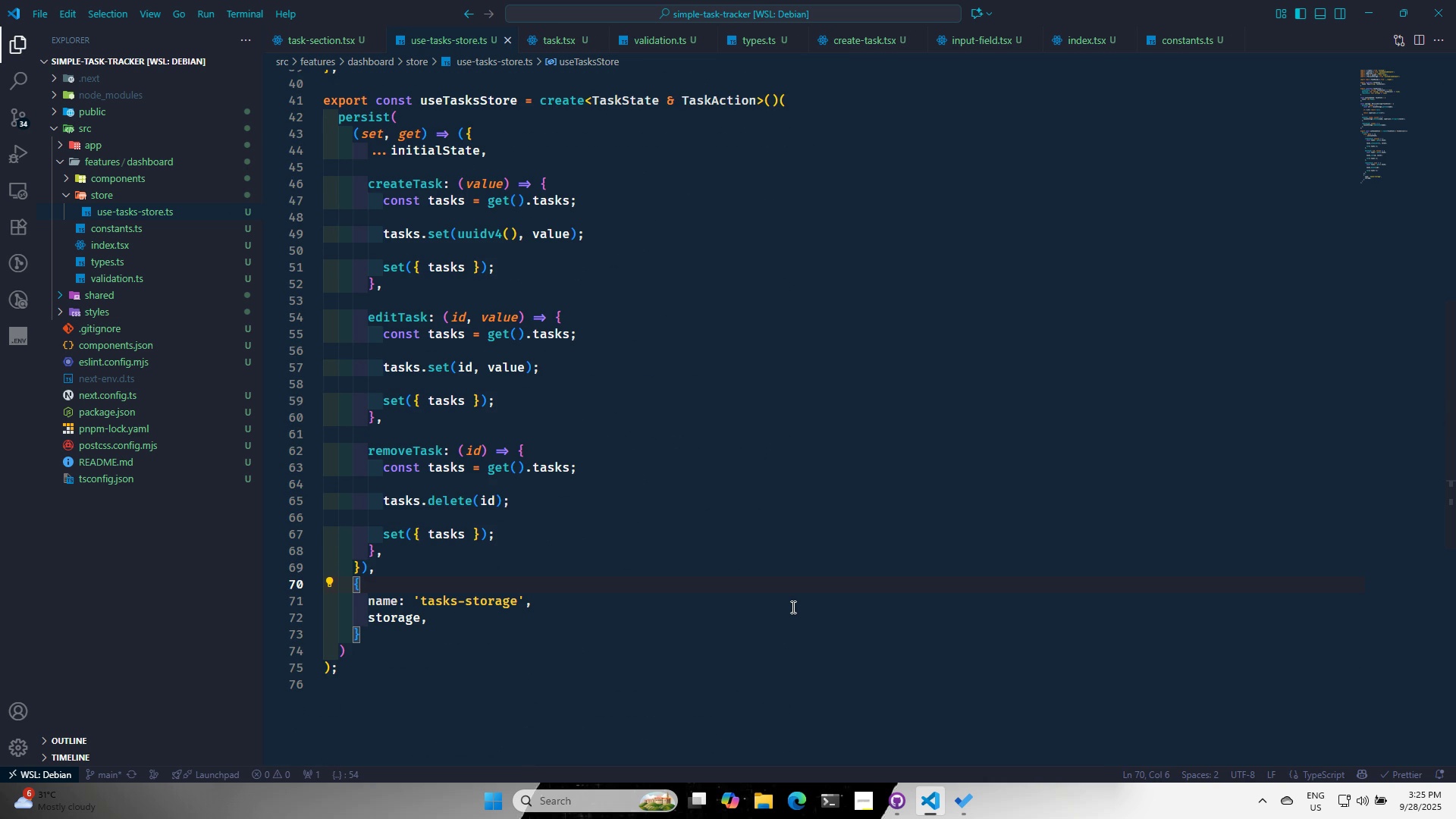 
scroll: coordinate [807, 623], scroll_direction: up, amount: 15.0
 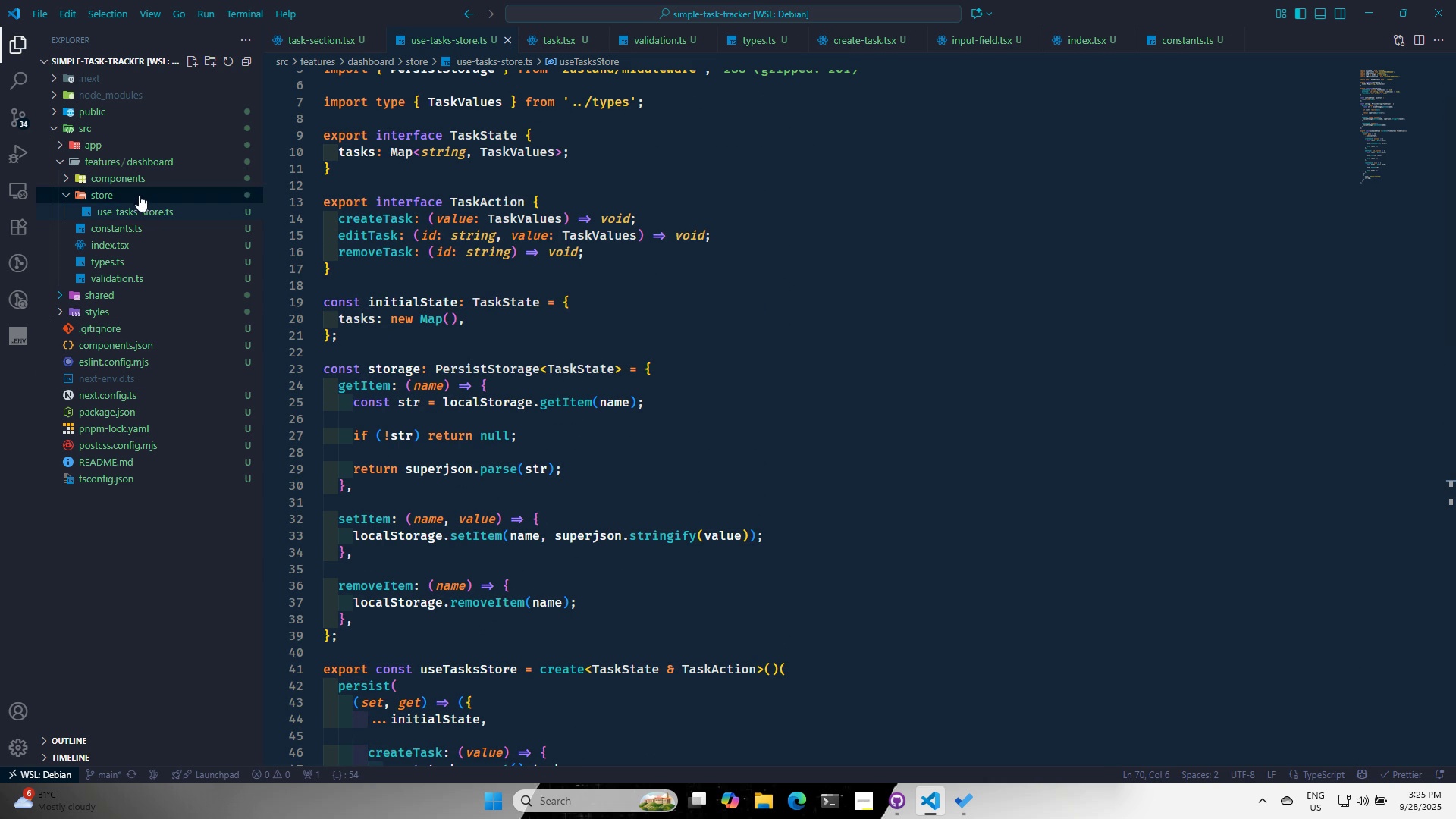 
left_click([136, 192])
 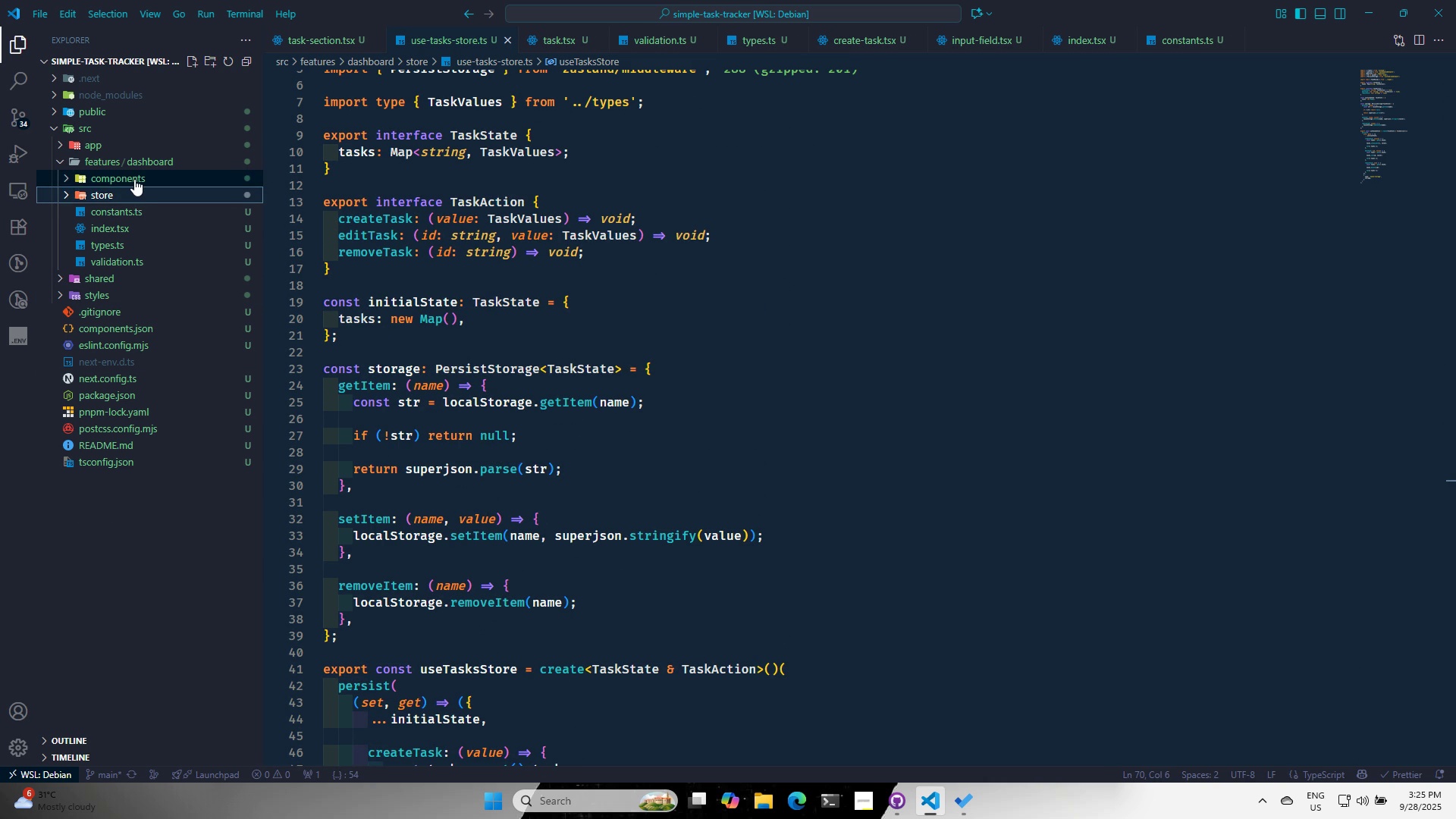 
left_click([134, 179])
 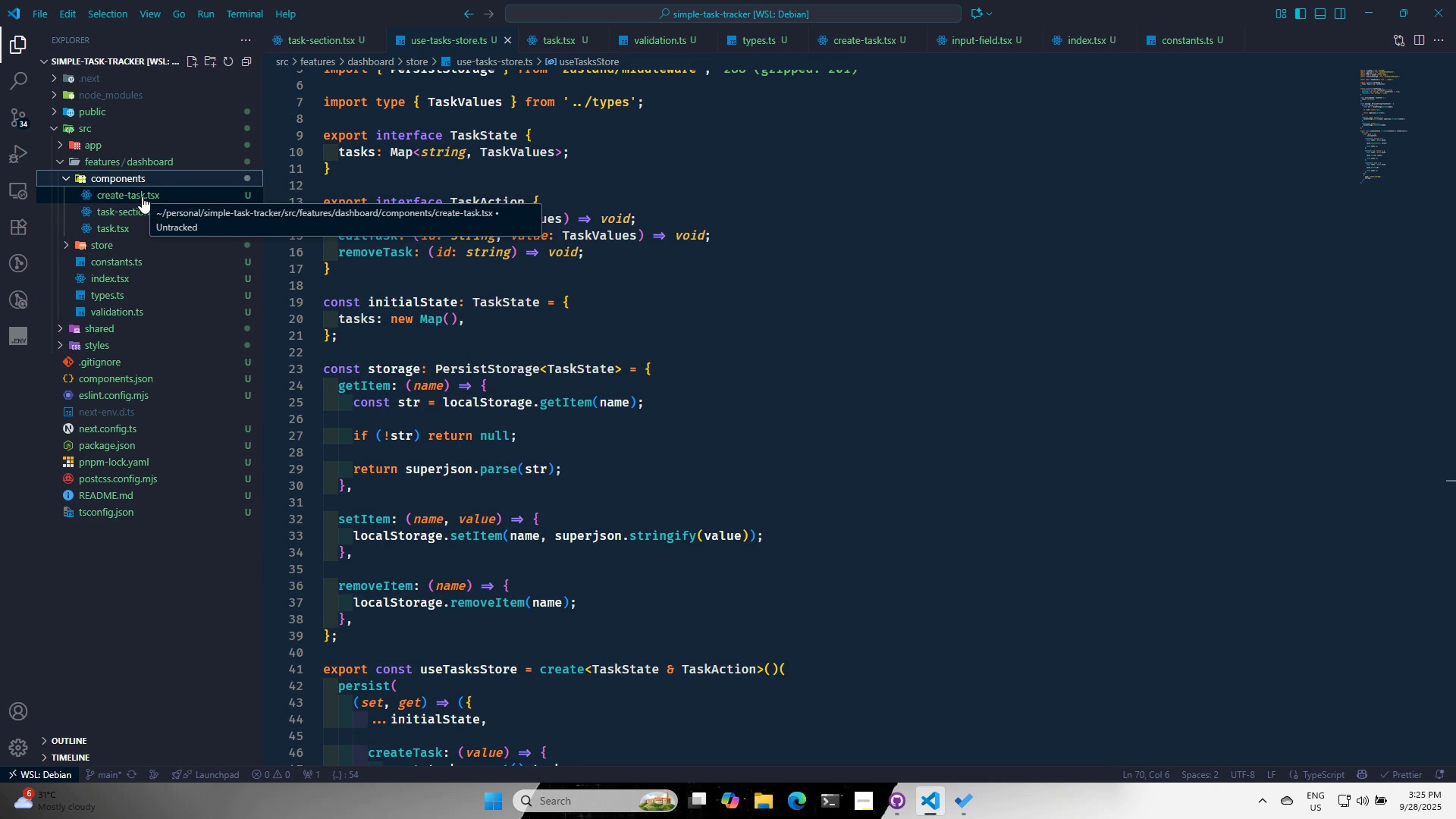 
left_click([142, 196])
 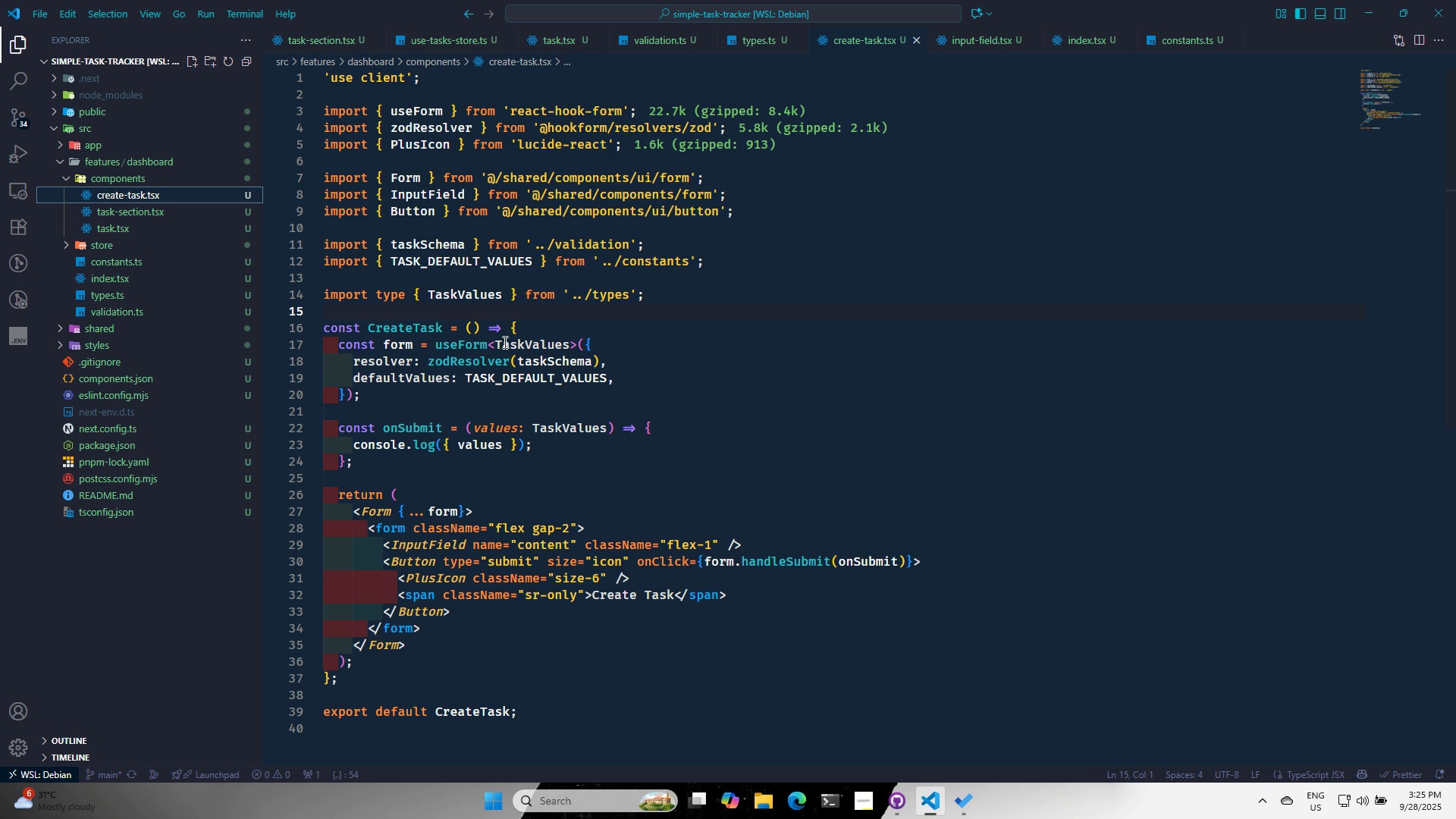 
left_click([532, 329])
 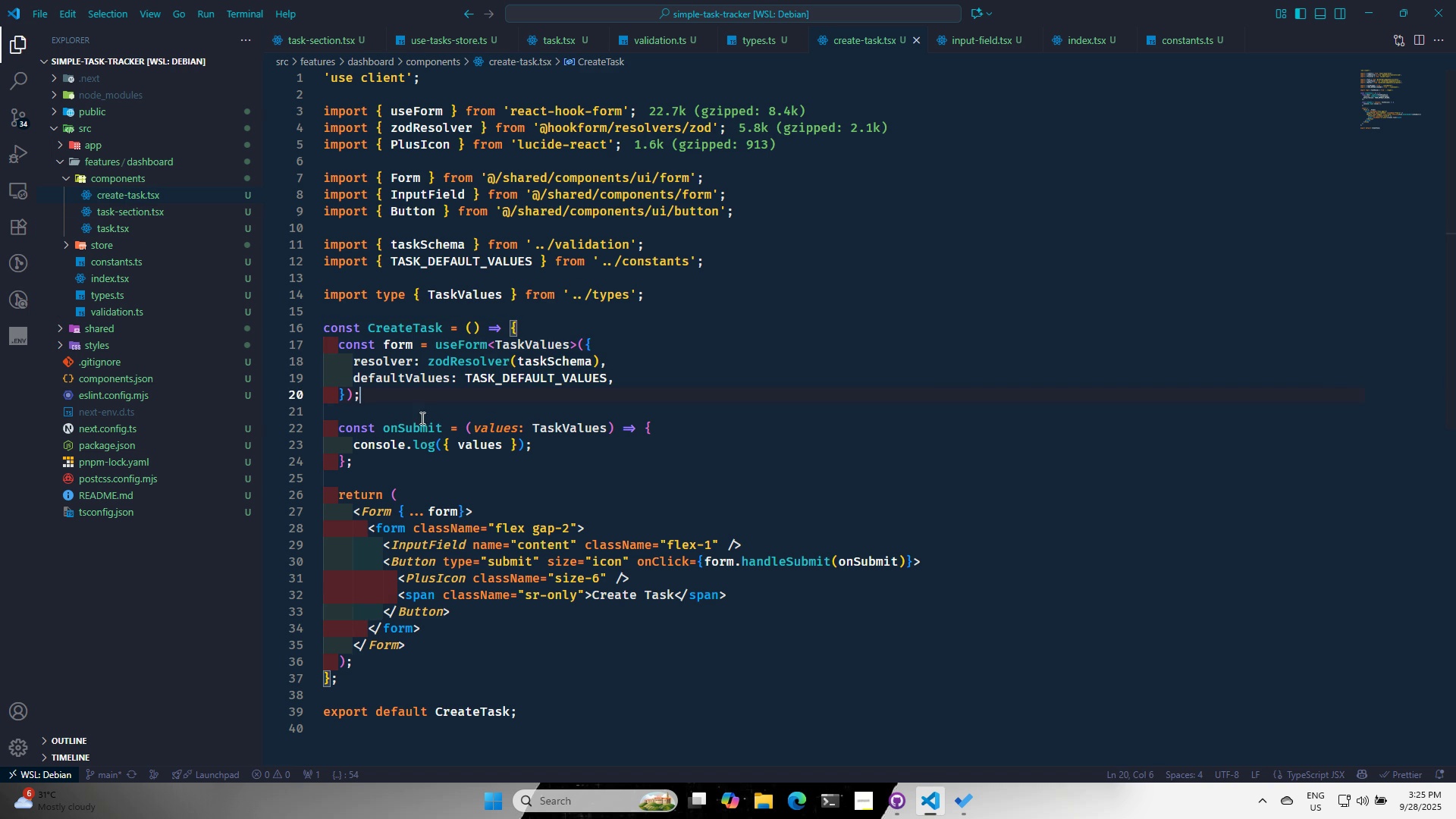 
key(Enter)
 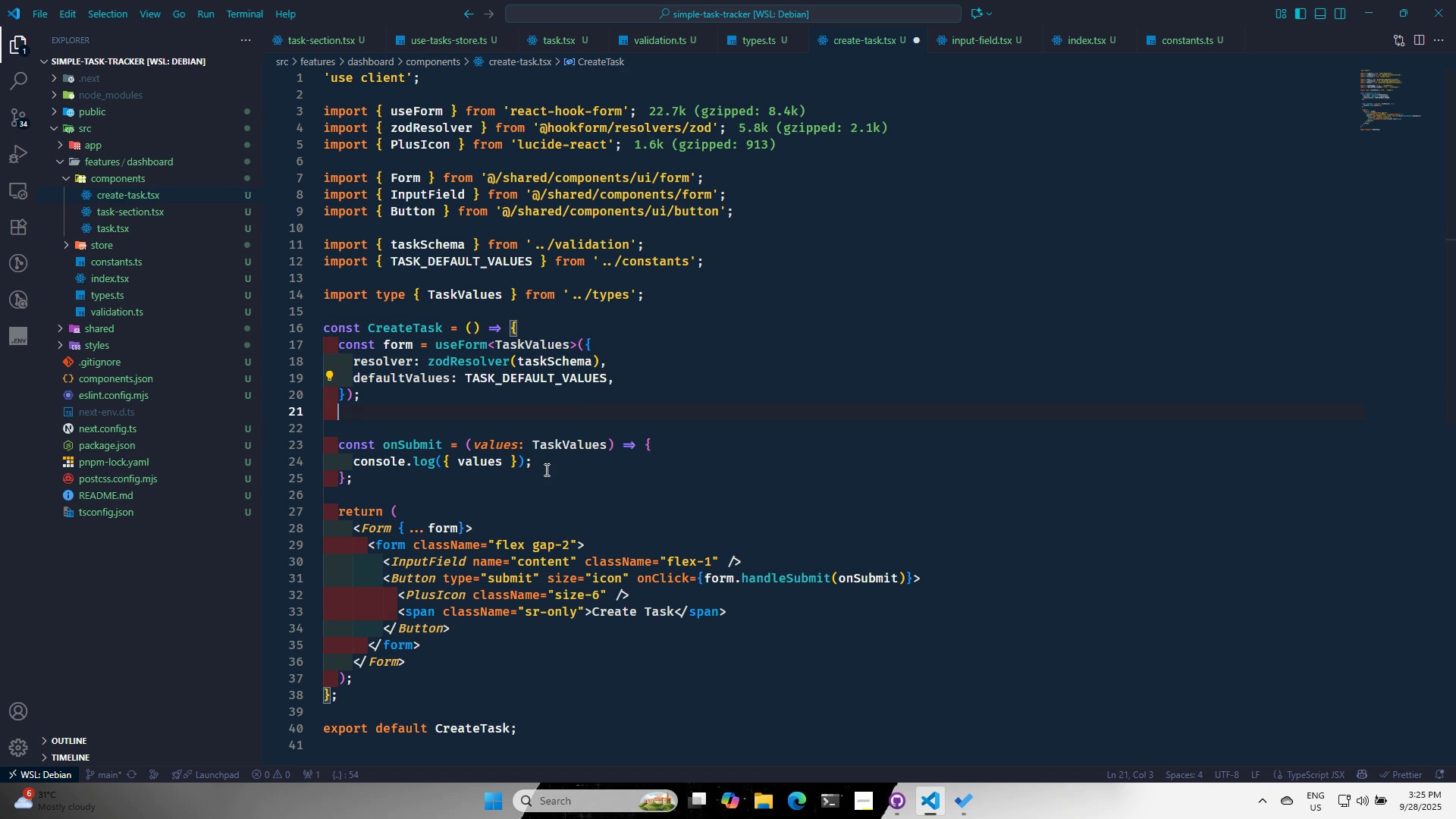 
key(Enter)
 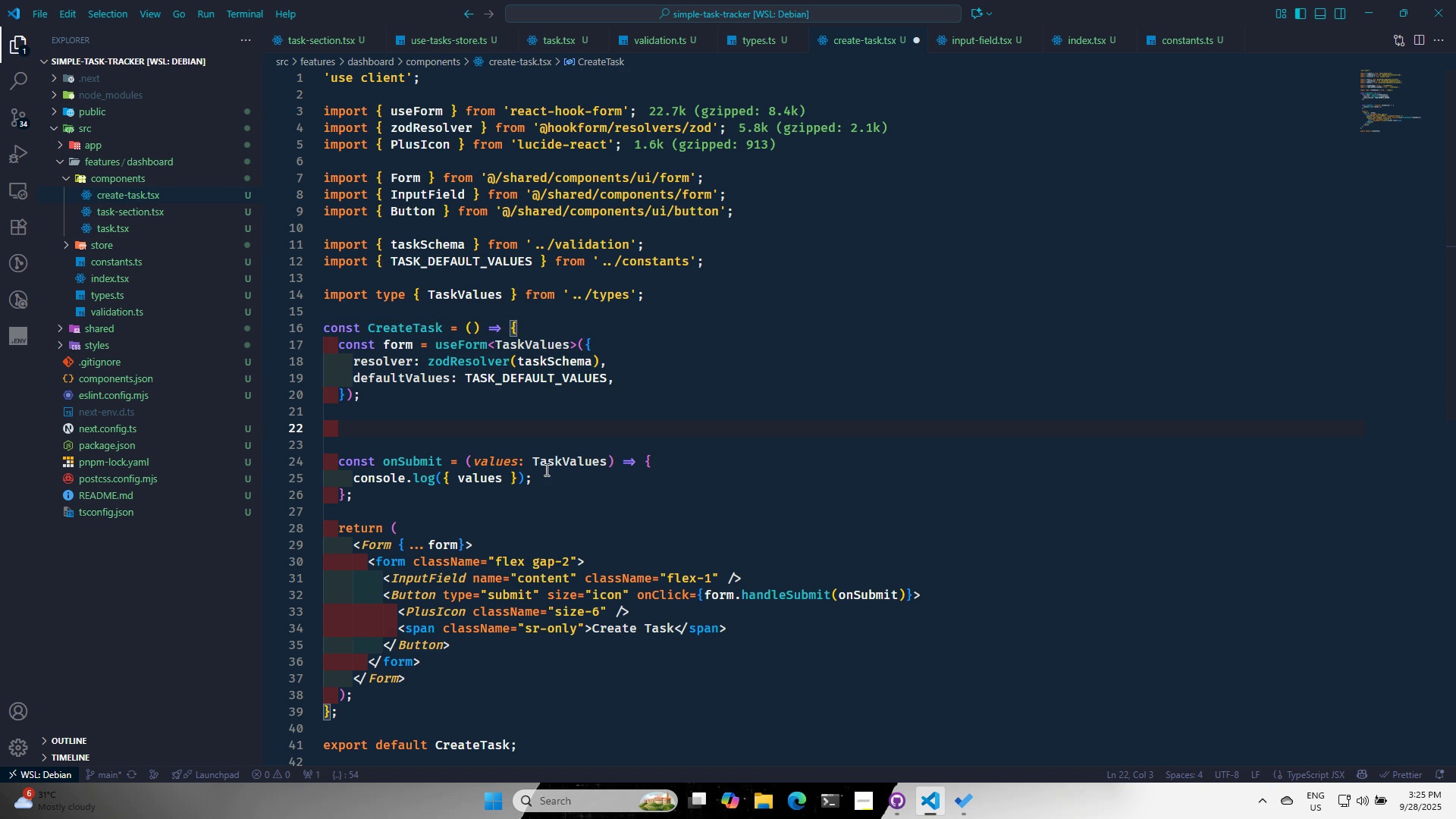 
type(const = )
key(Backspace)
key(Backspace)